 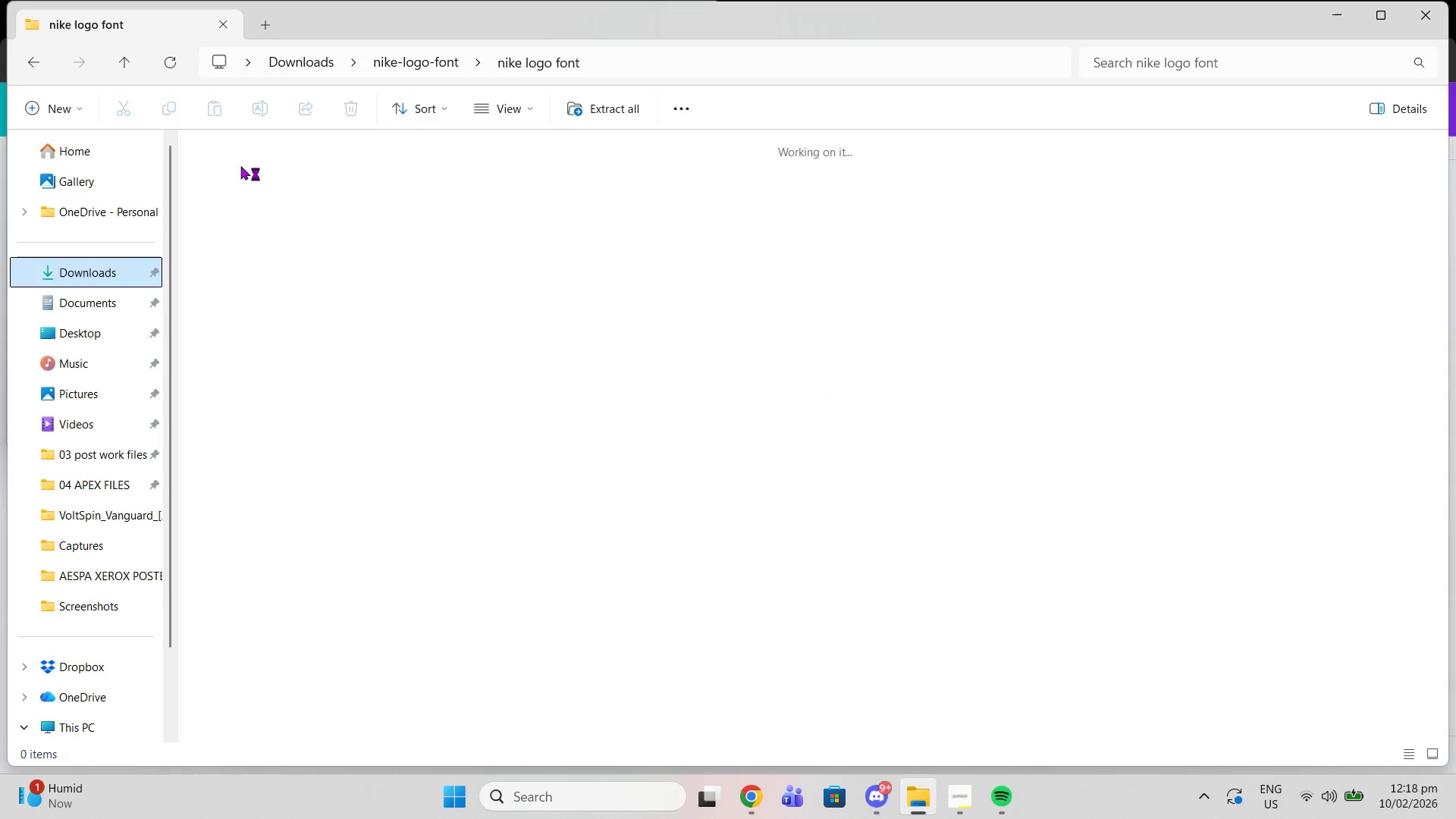 
left_click([87, 265])
 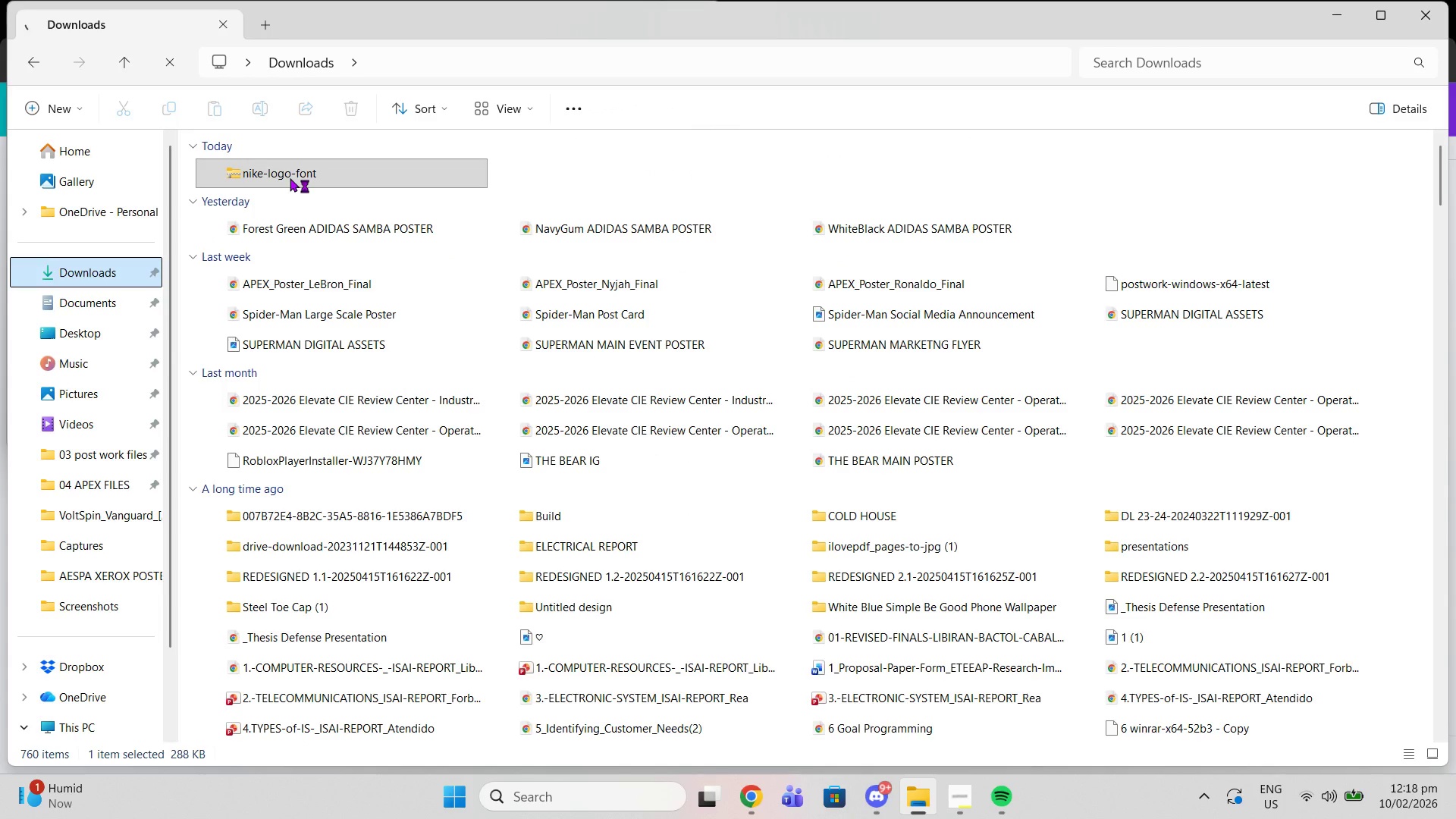 
left_click([290, 177])
 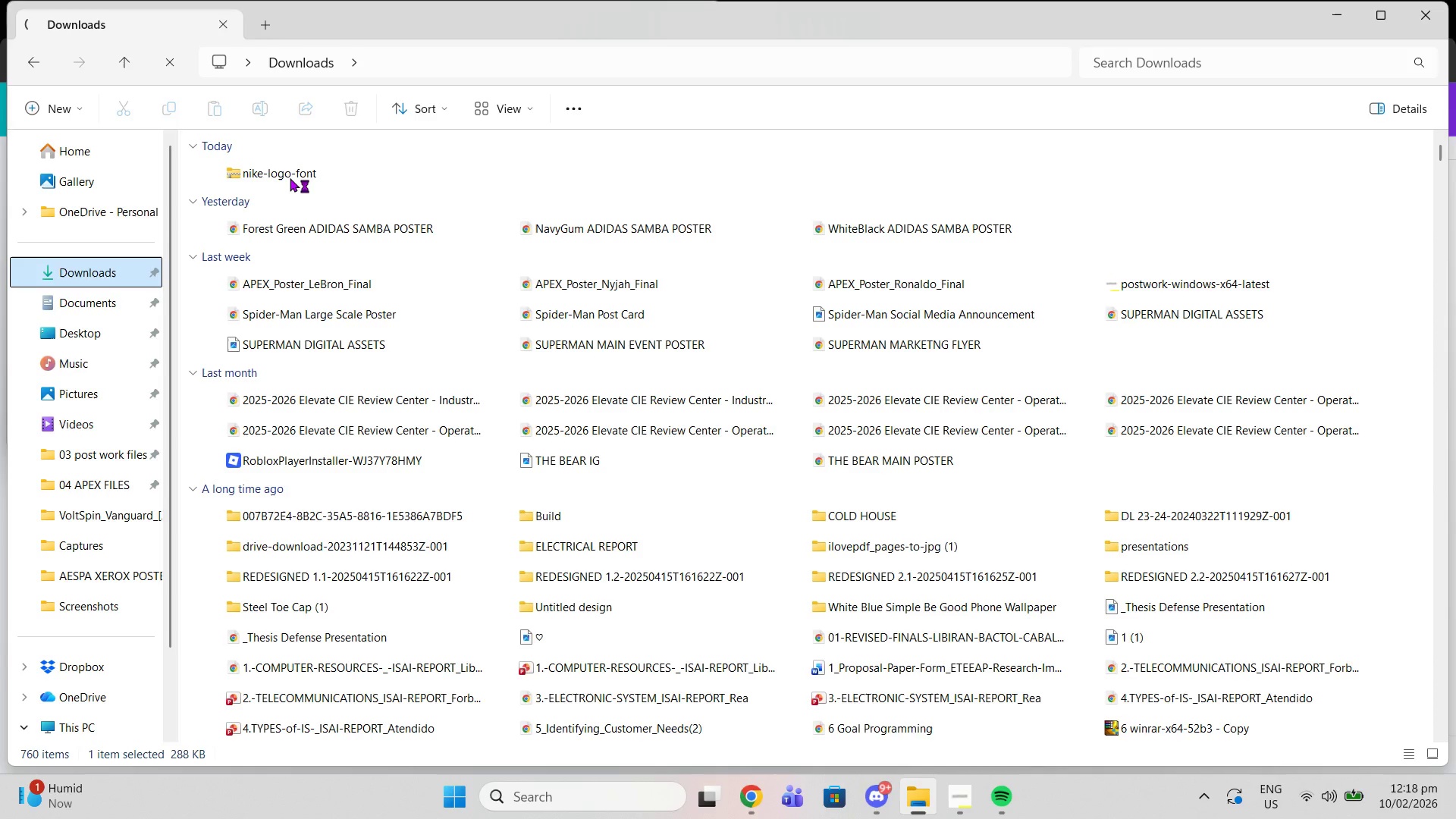 
right_click([290, 177])
 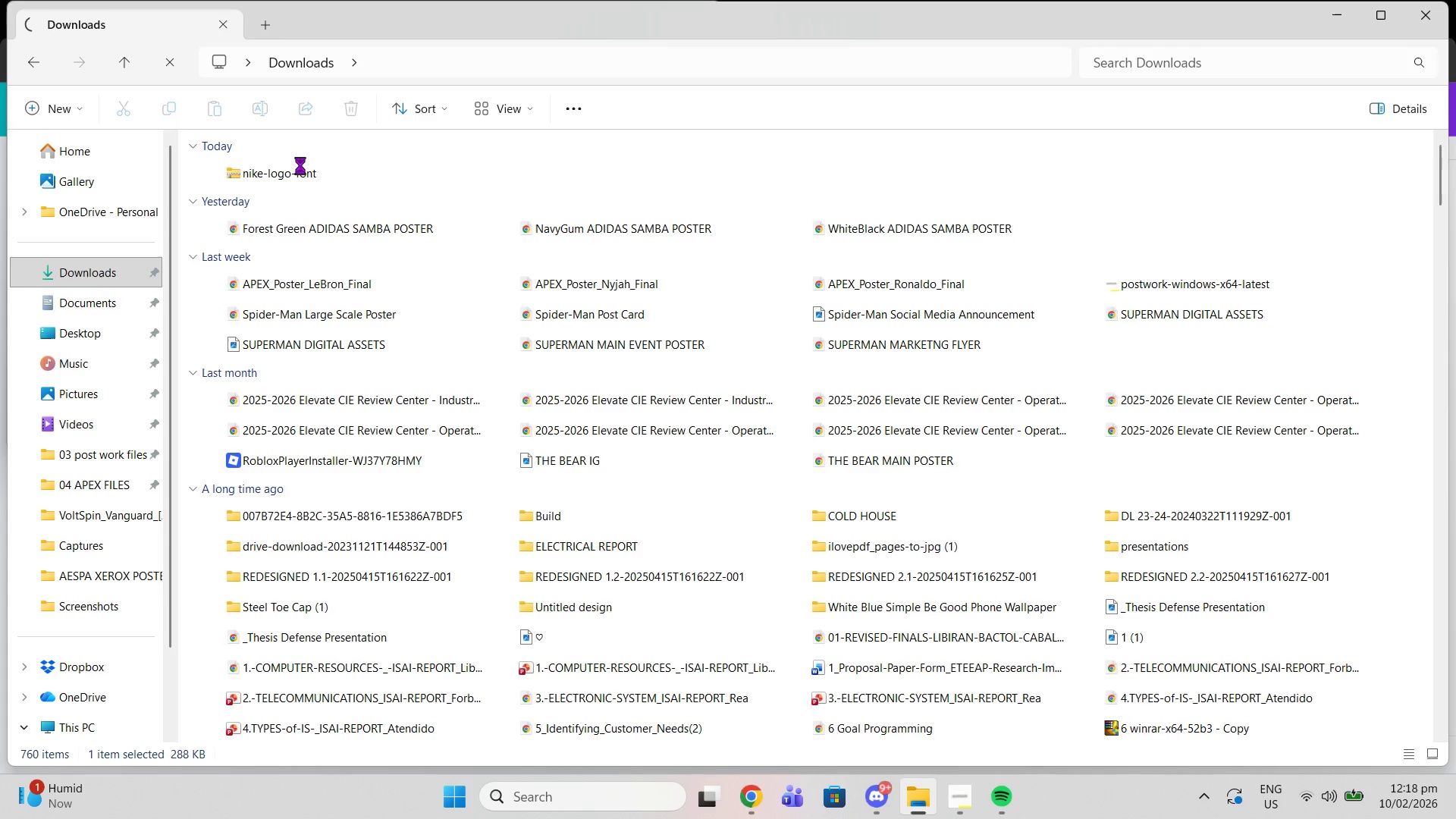 
left_click([293, 177])
 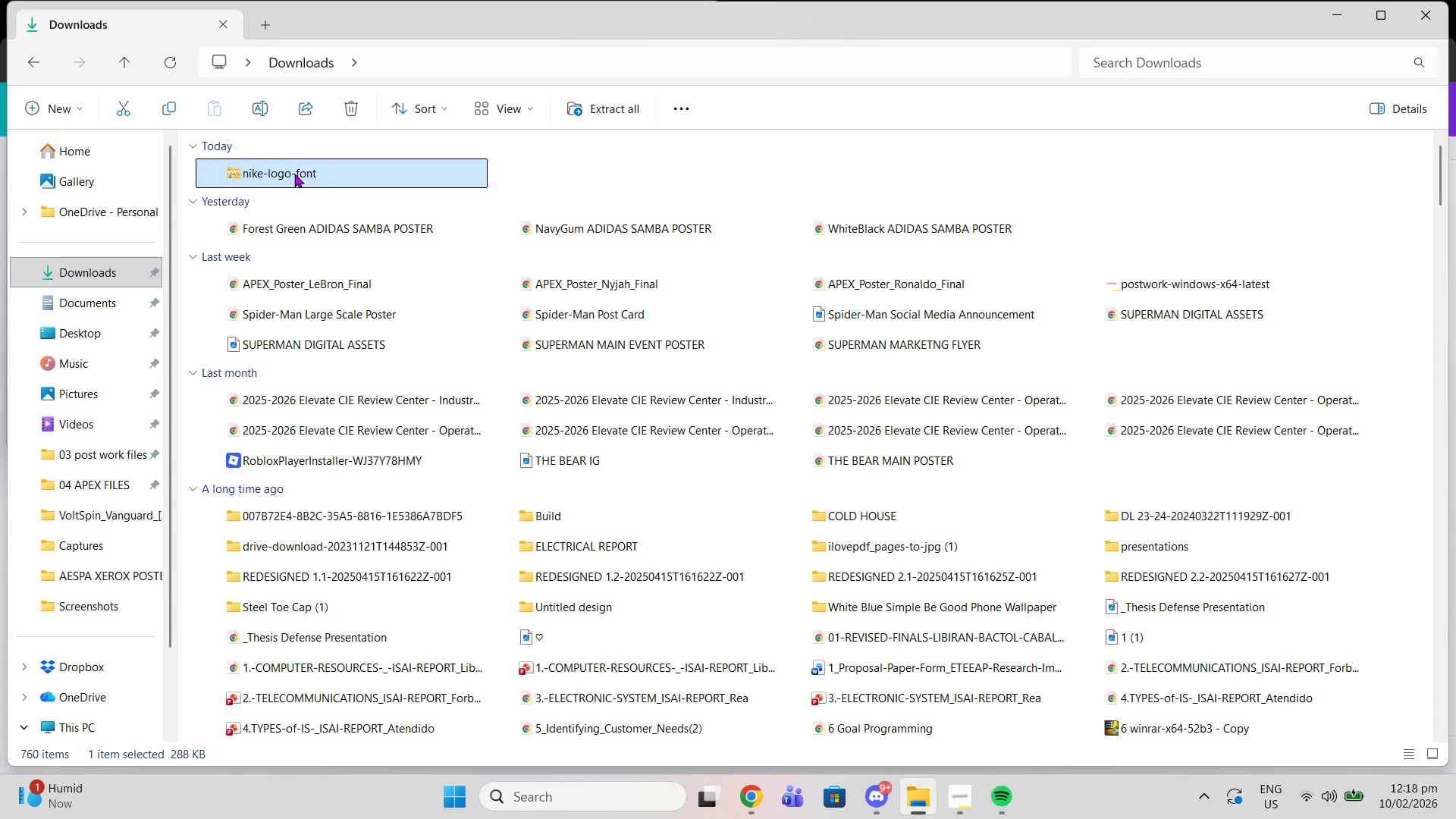 
wait(8.53)
 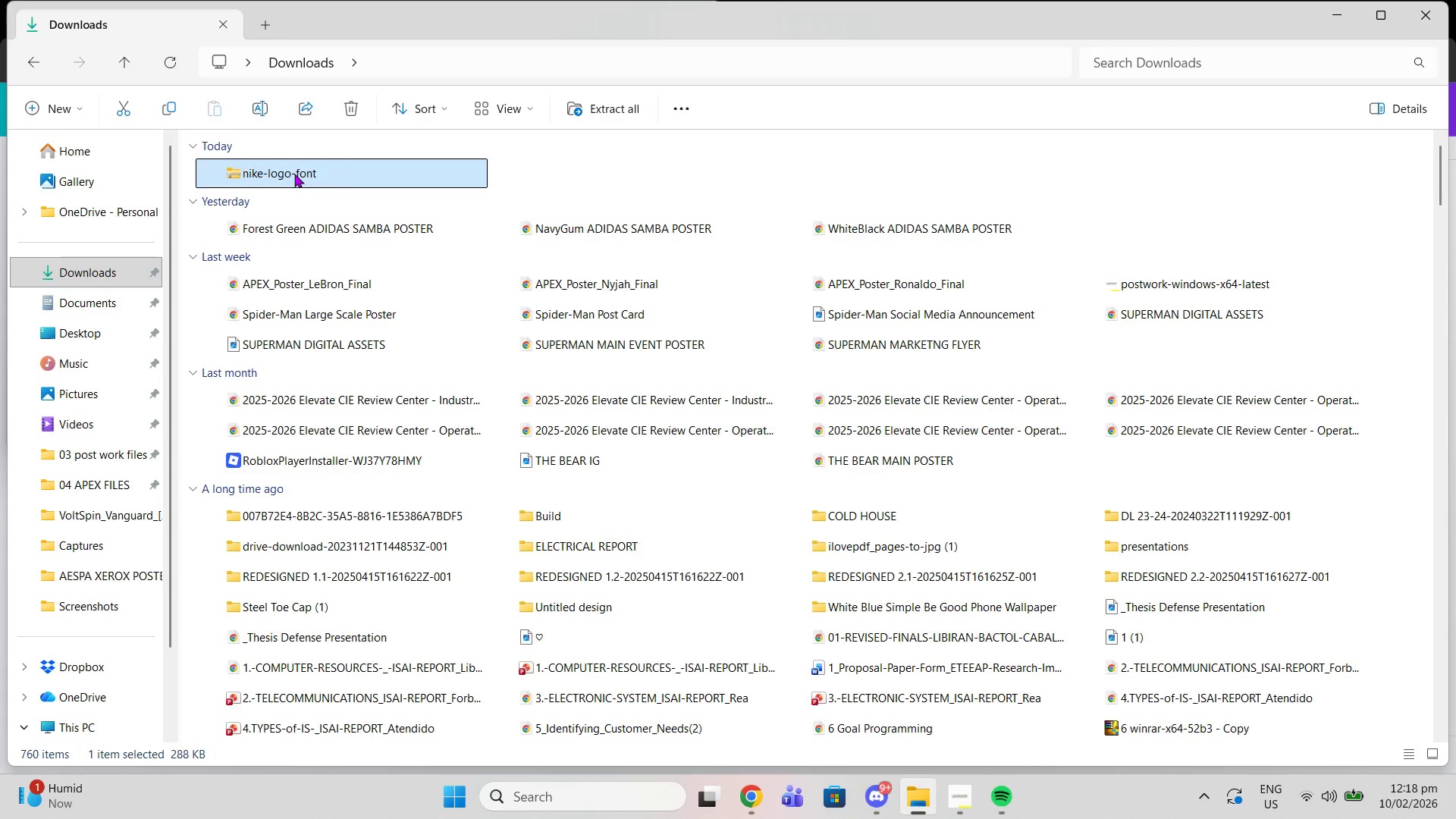 
left_click([351, 428])
 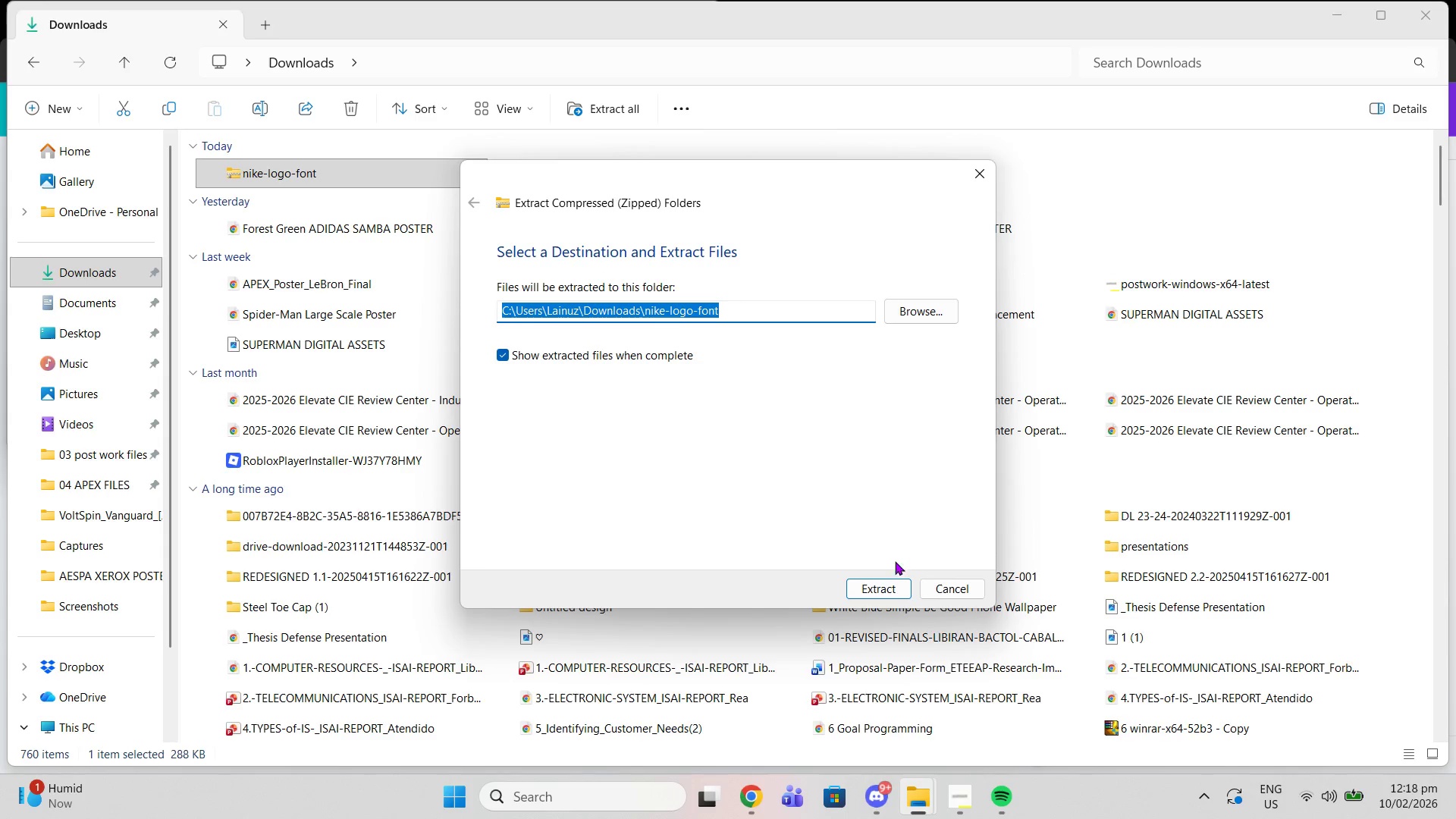 
left_click([888, 589])
 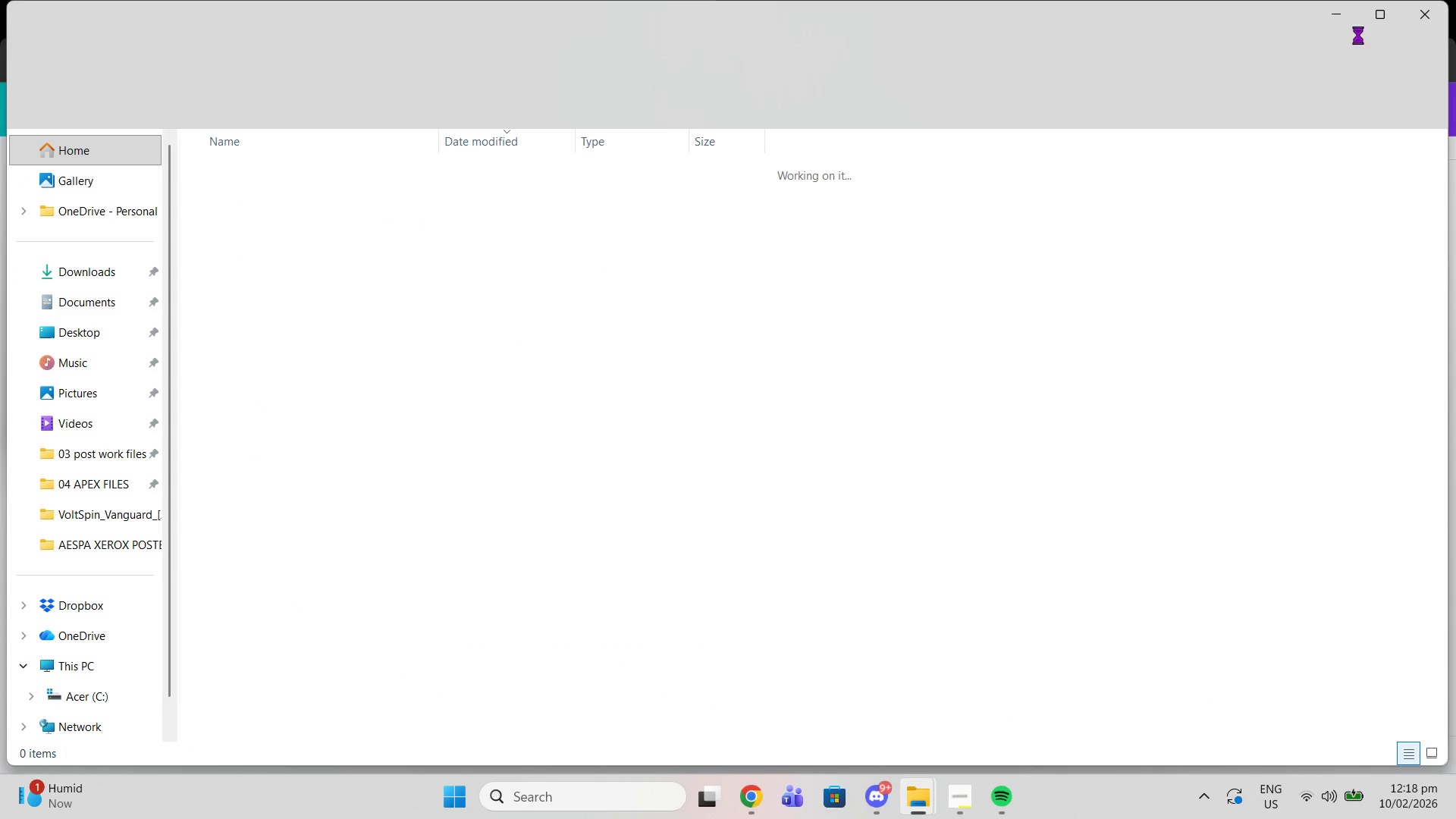 
wait(6.03)
 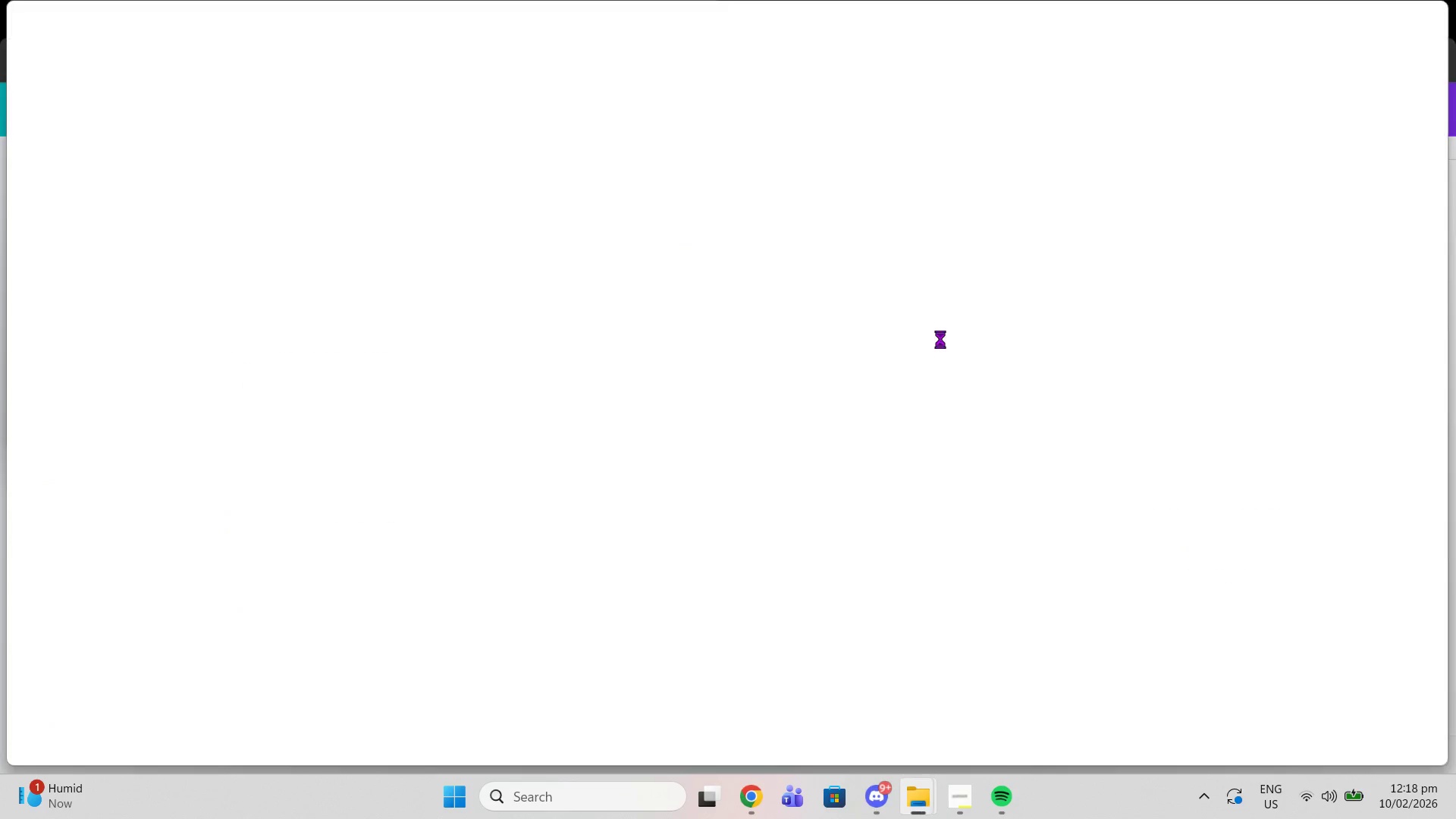 
left_click([88, 271])
 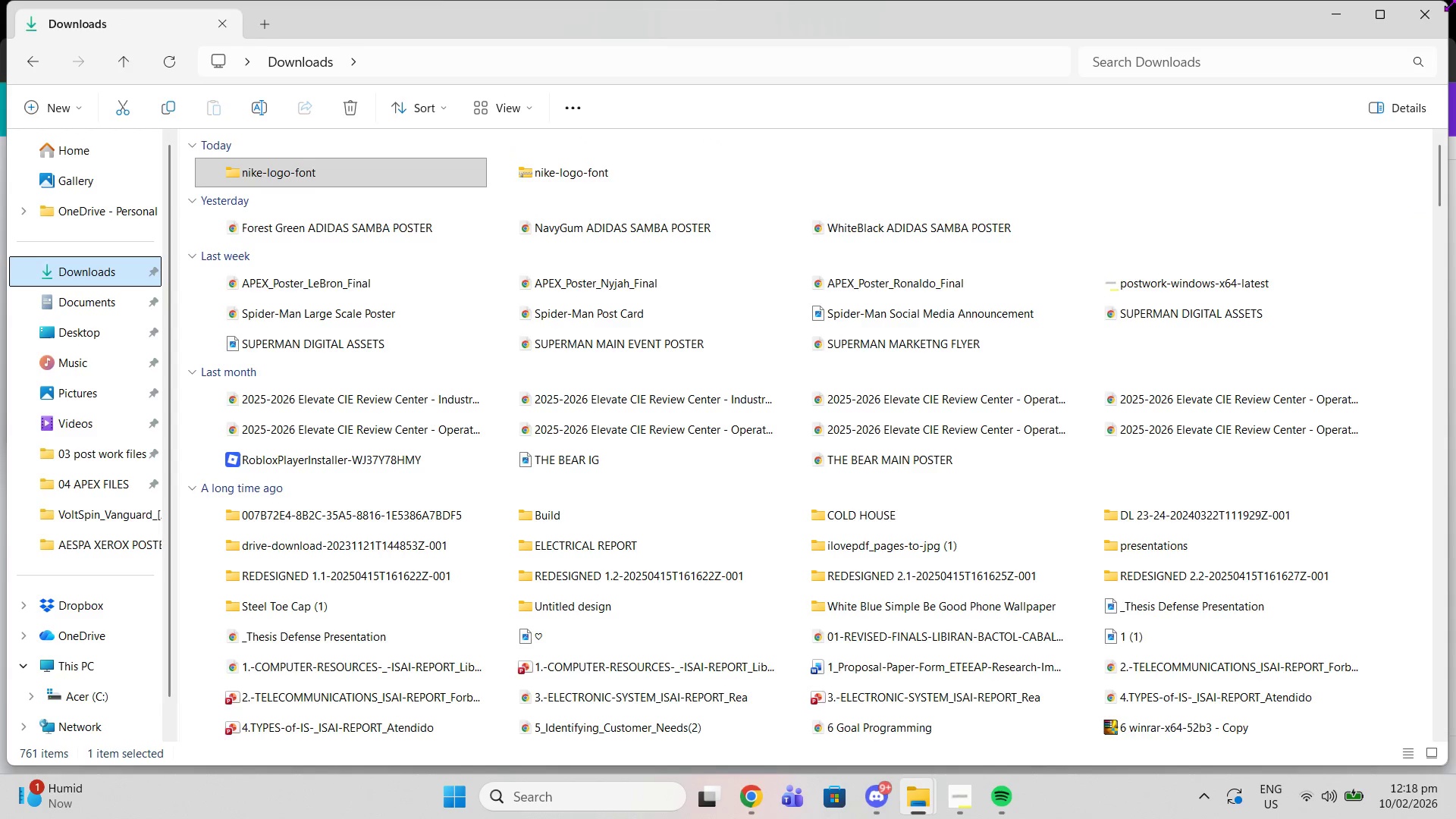 
left_click([1432, 7])
 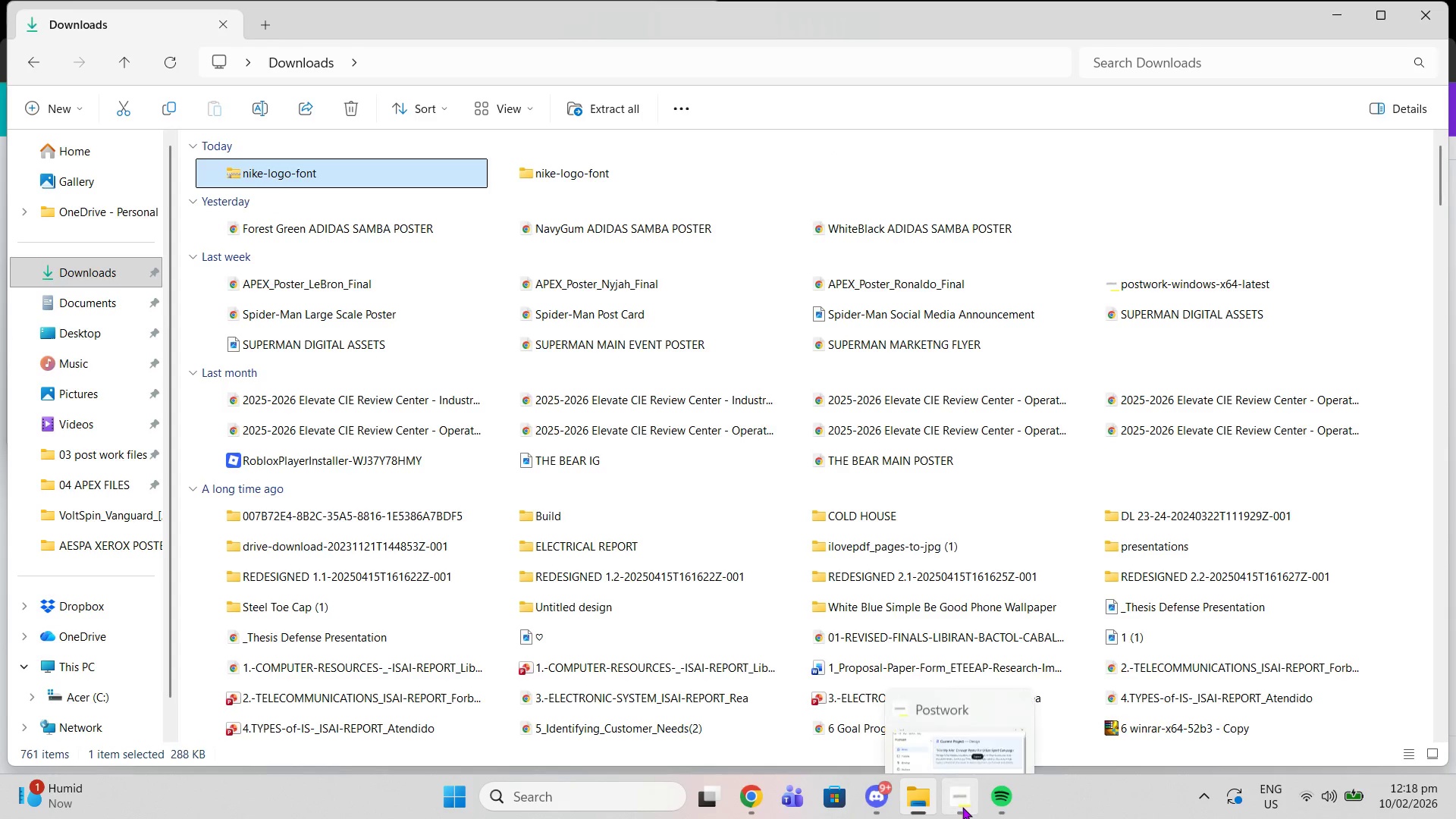 
left_click([962, 807])
 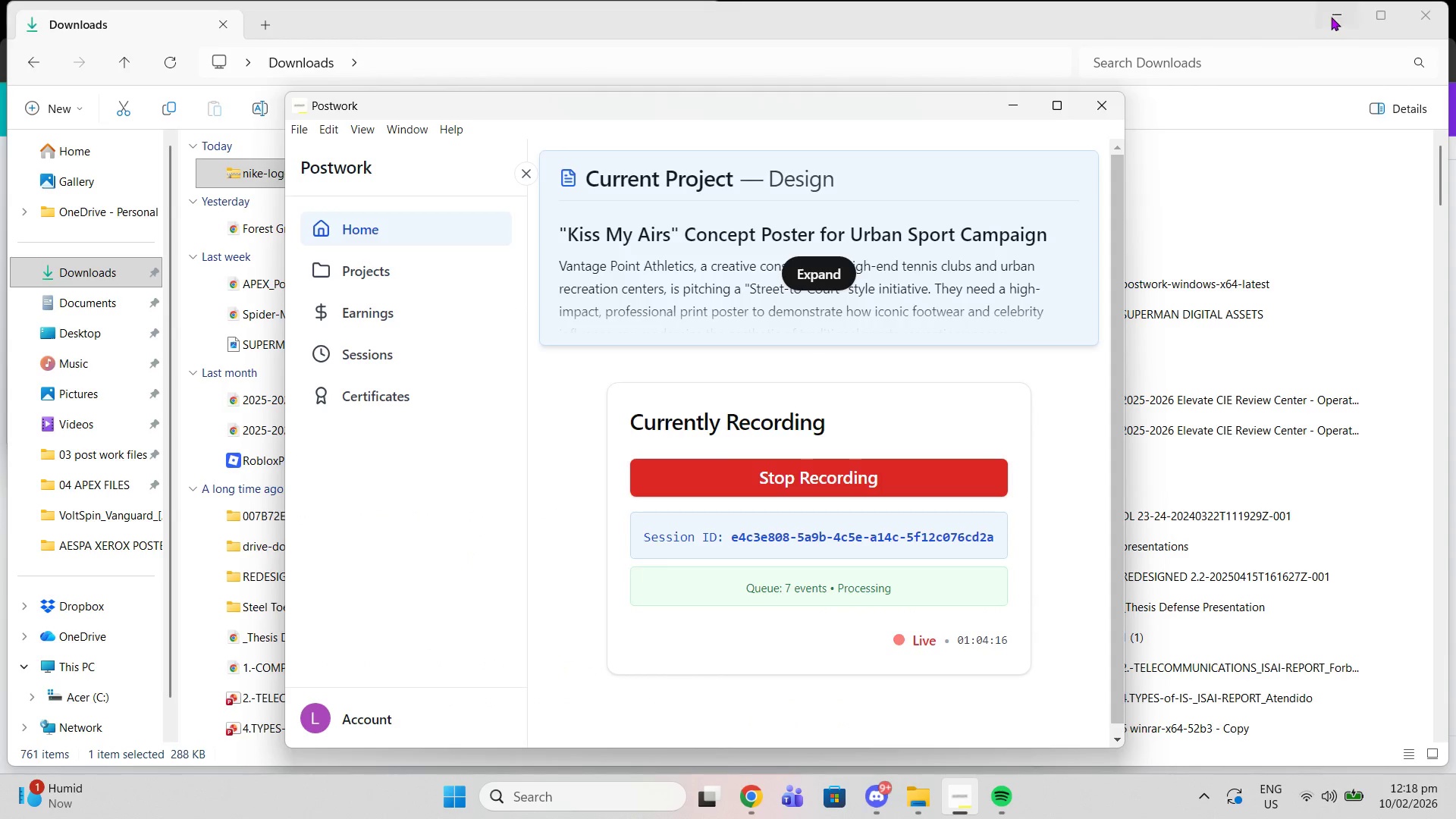 
left_click([1331, 17])